 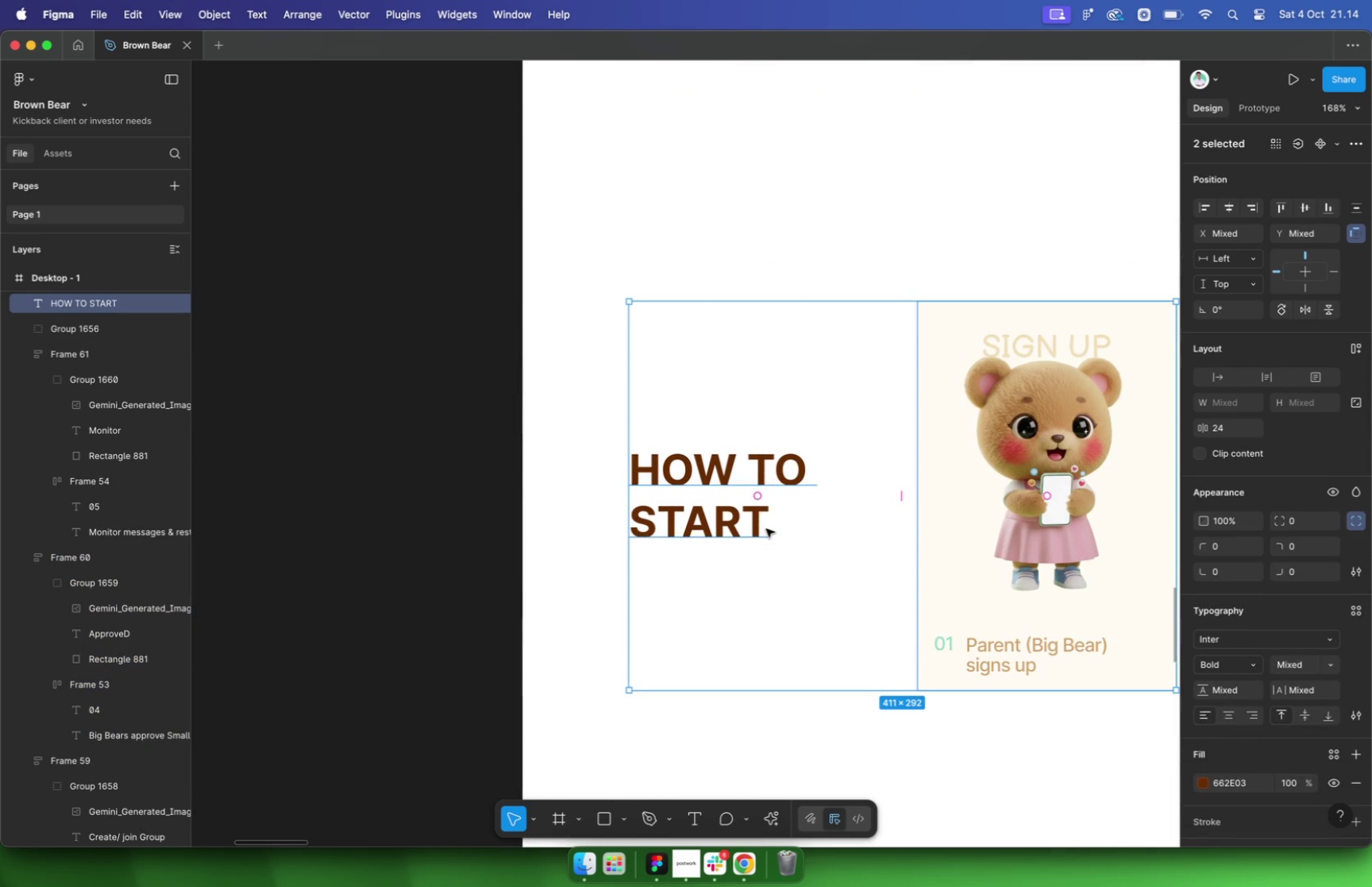 
key(Meta+Z)
 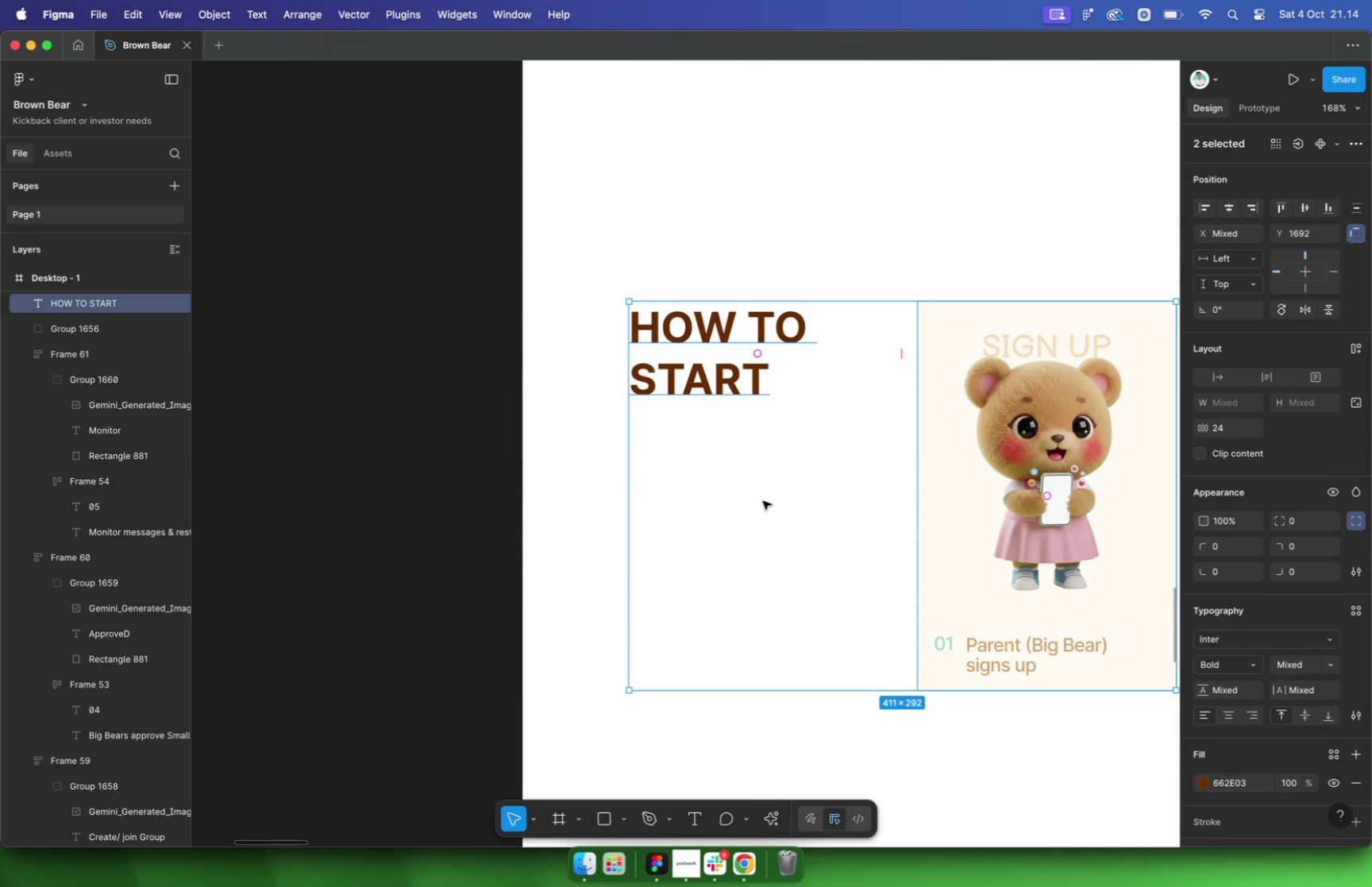 
left_click([762, 500])
 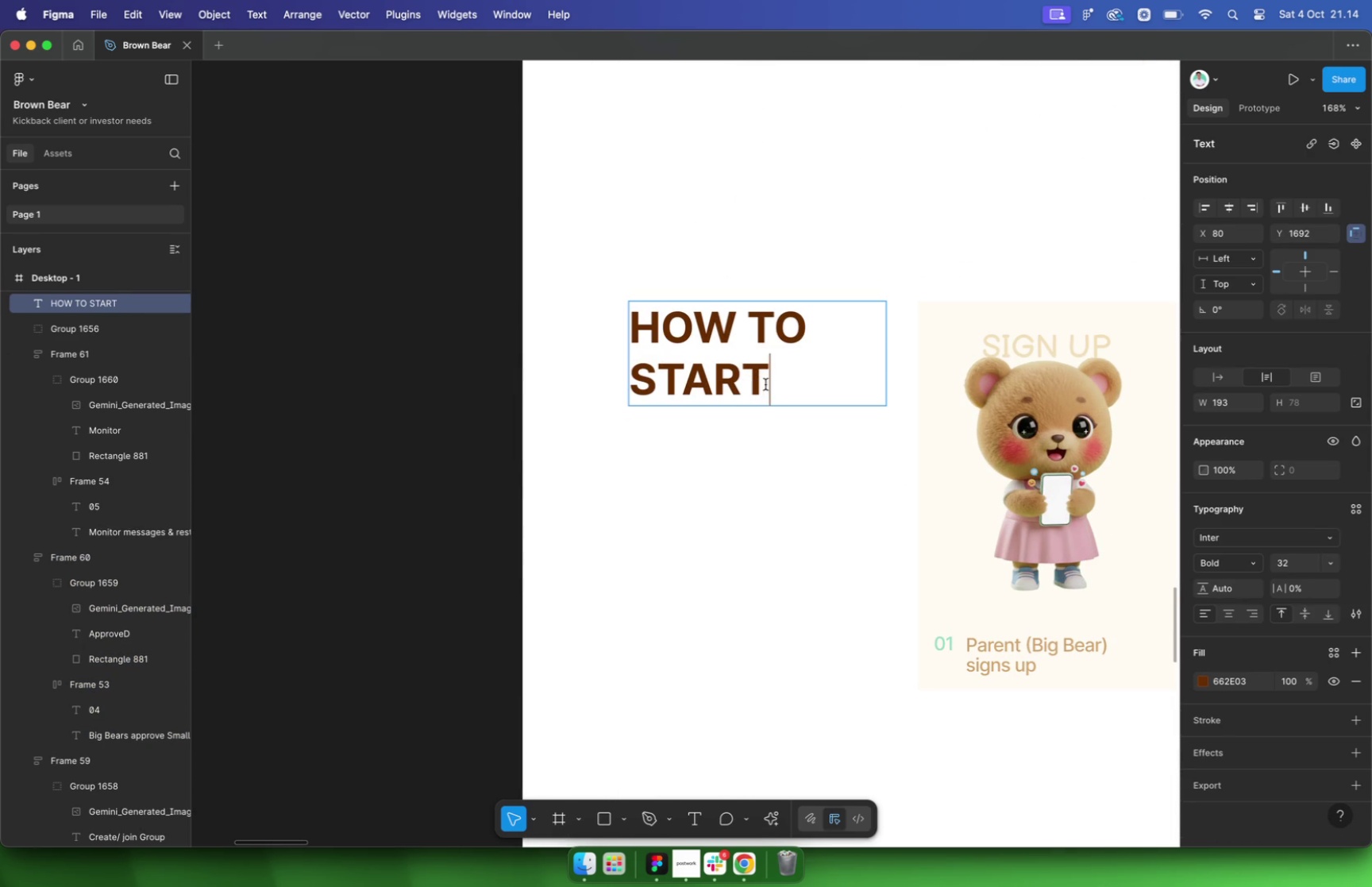 
key(Period)
 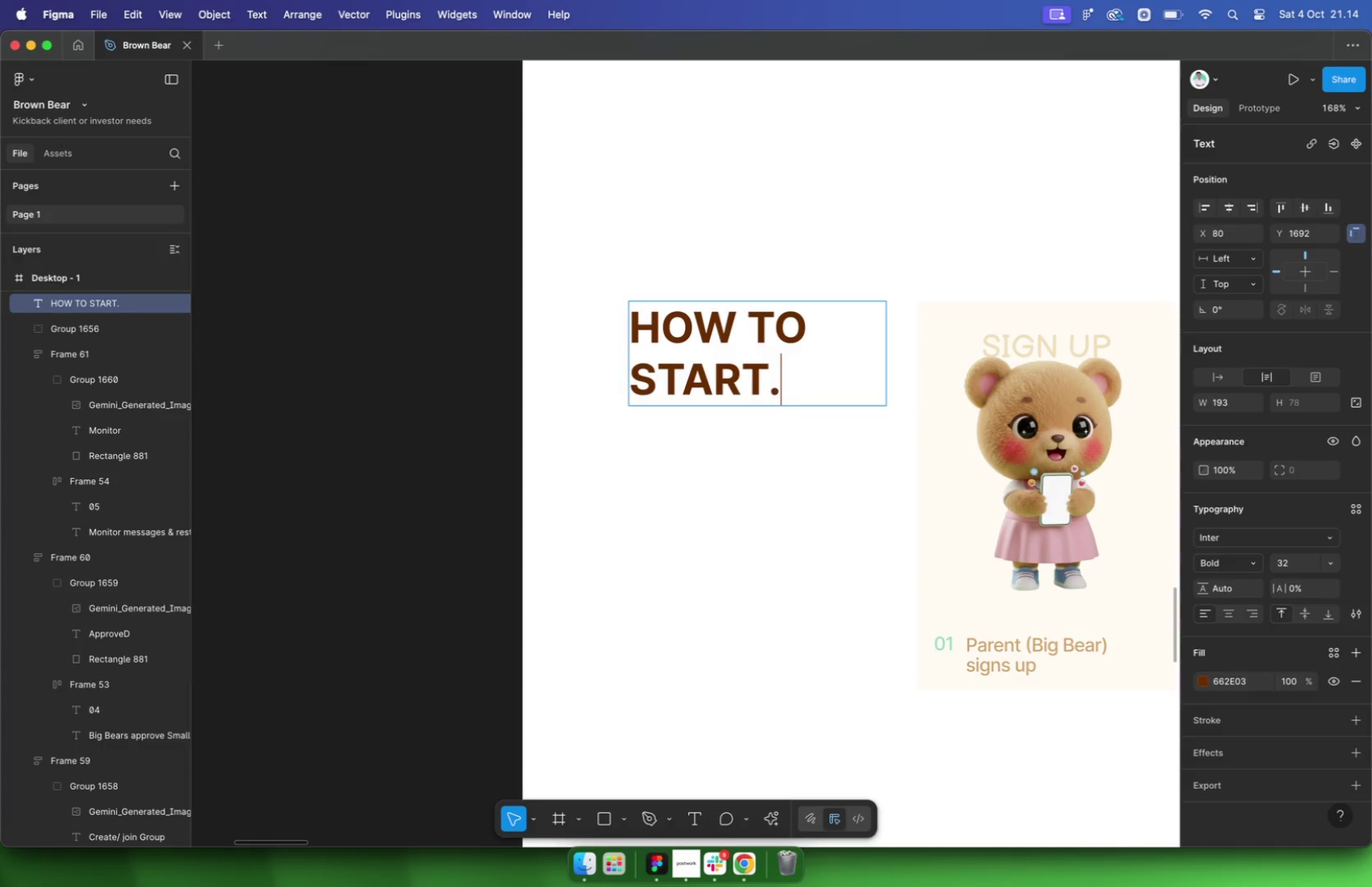 
double_click([807, 476])